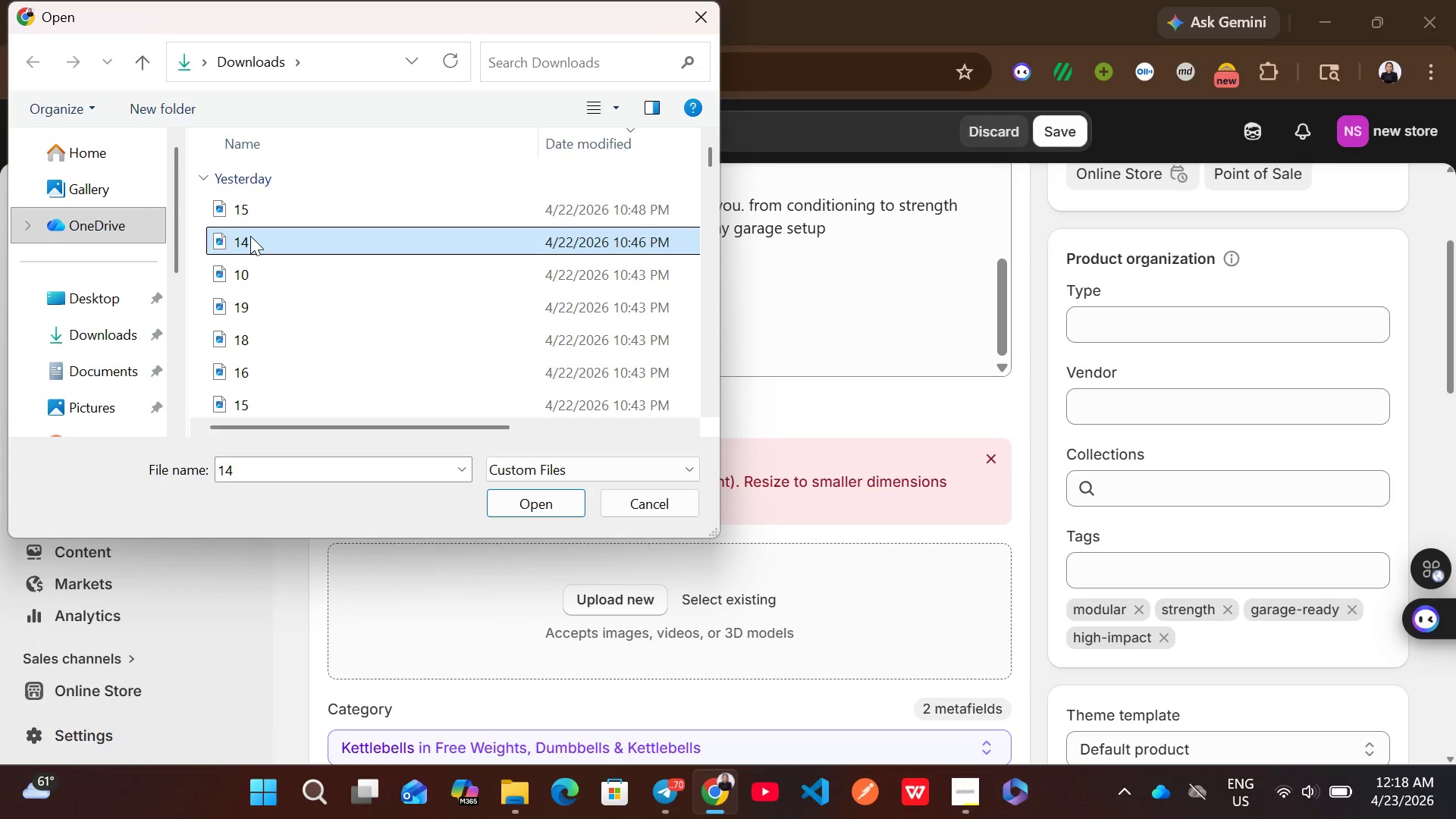 
wait(19.05)
 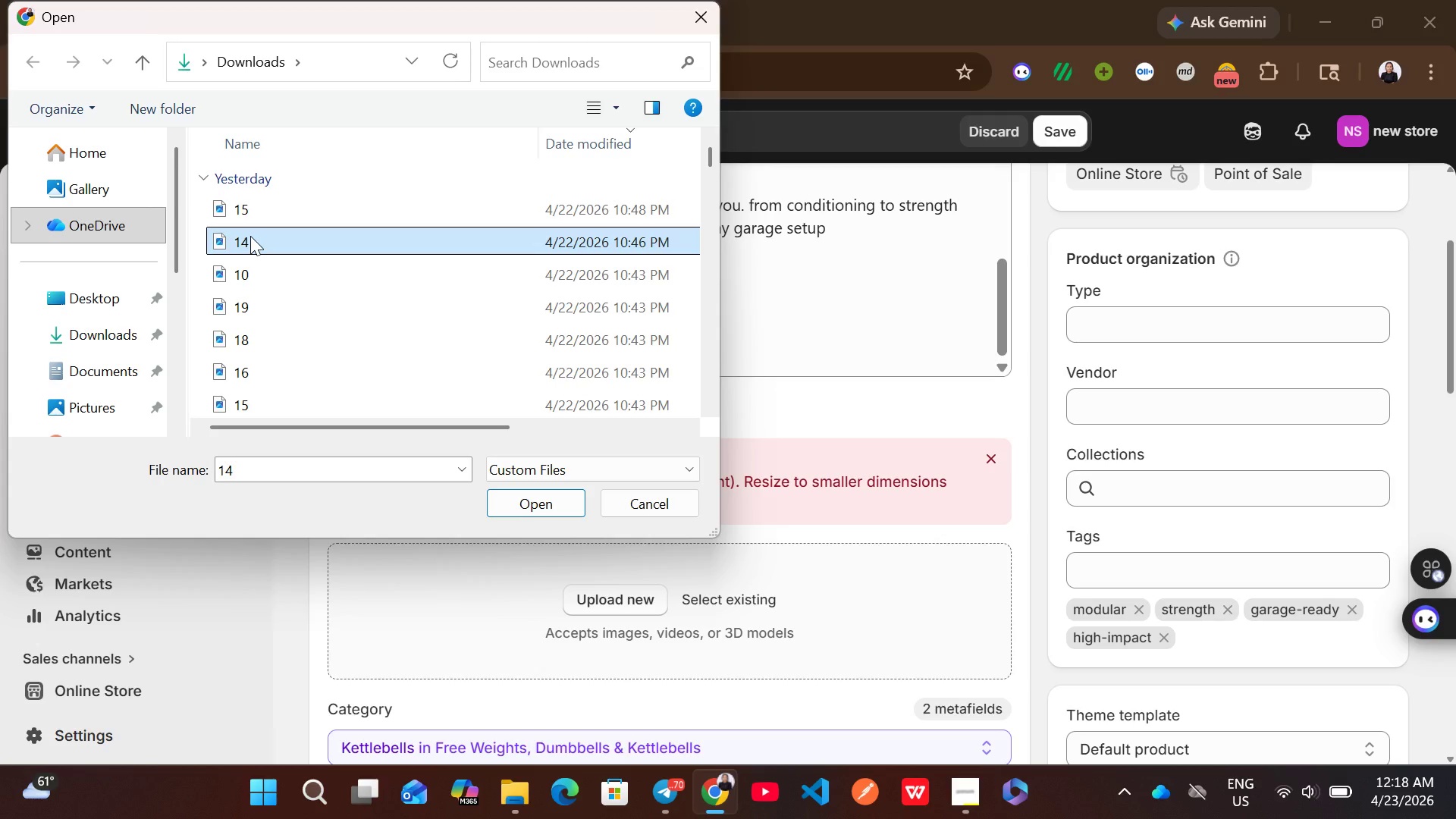 
scroll: coordinate [328, 295], scroll_direction: none, amount: 0.0
 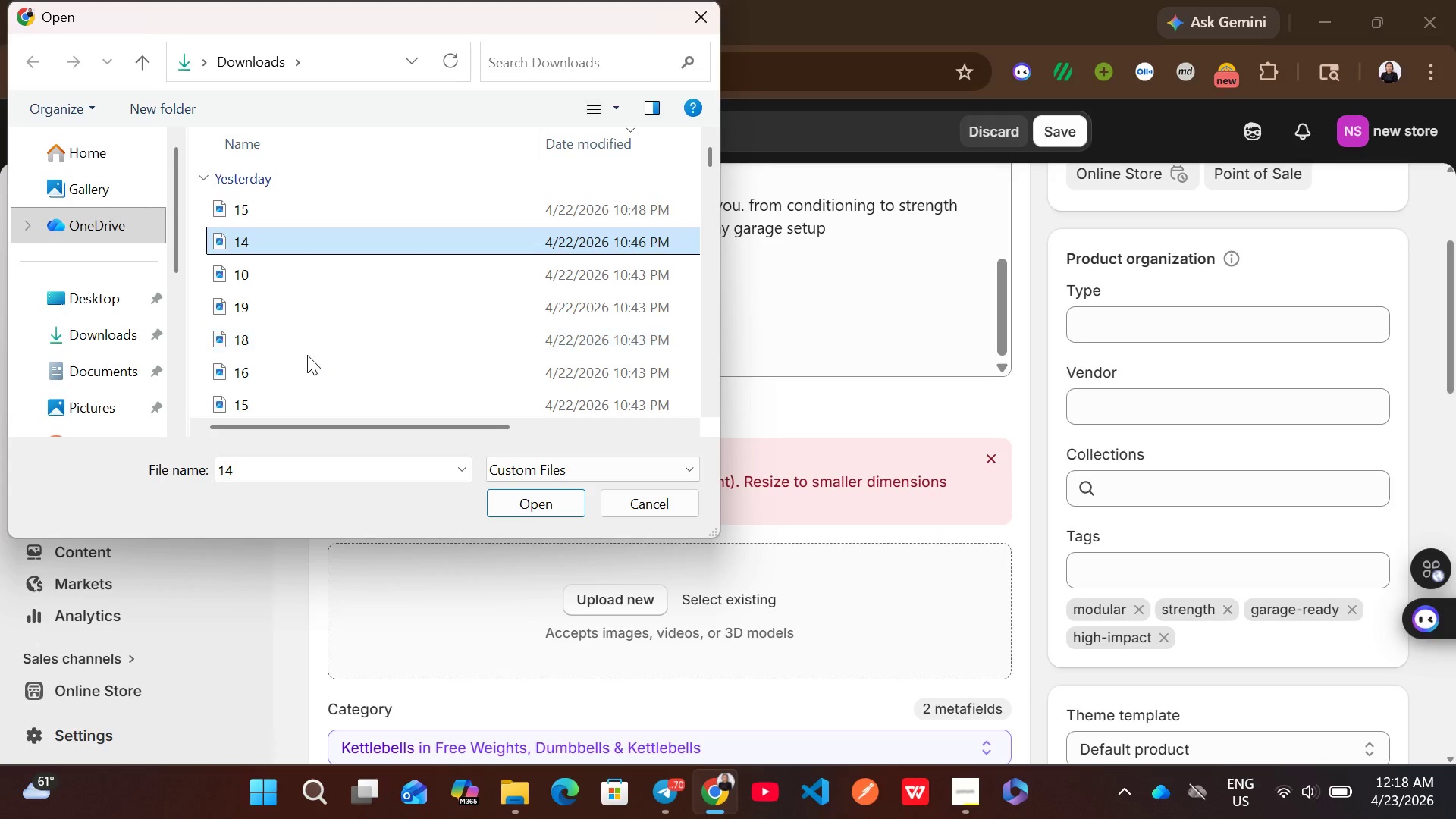 
left_click([306, 355])
 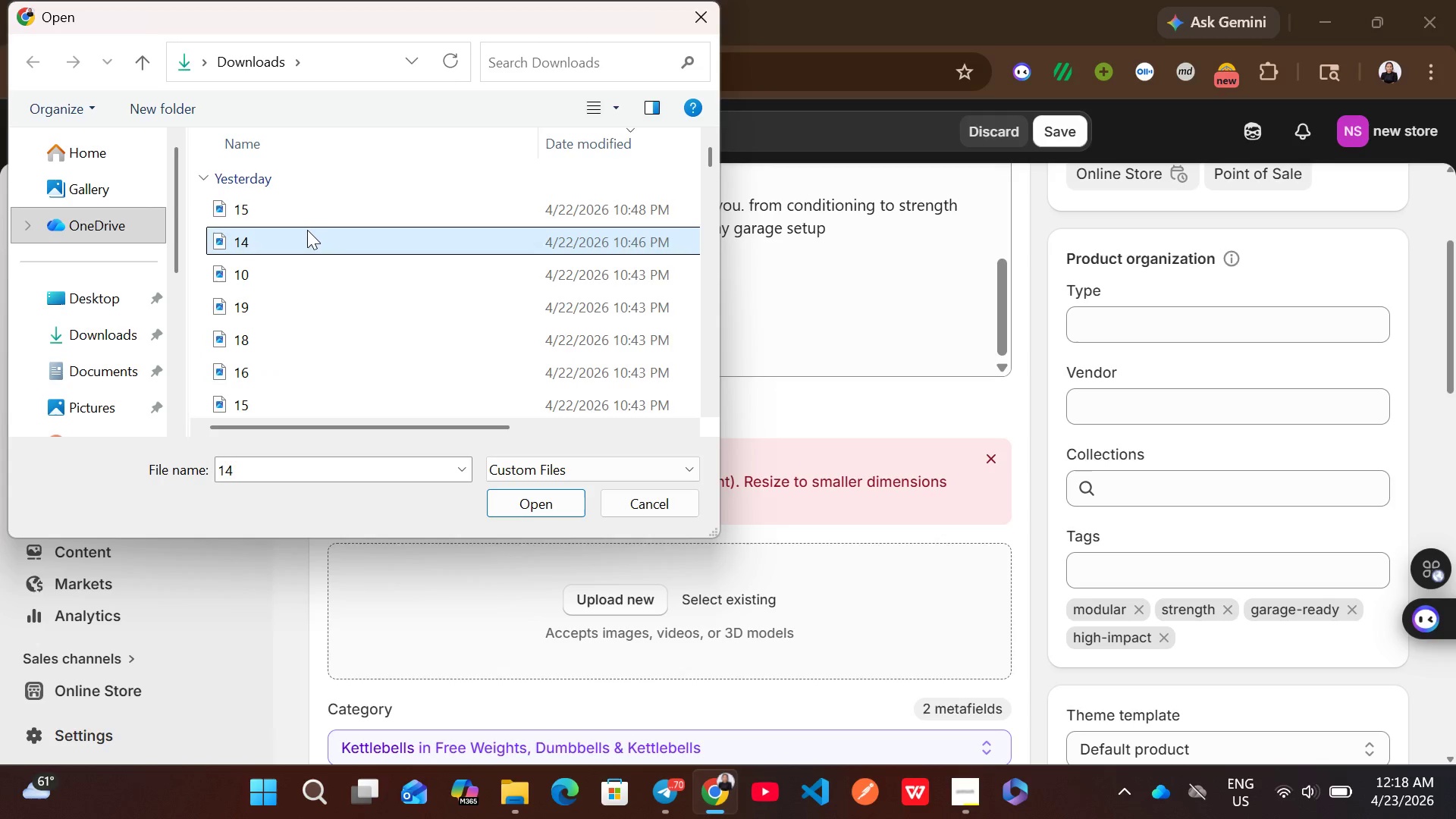 
scroll: coordinate [307, 230], scroll_direction: none, amount: 0.0
 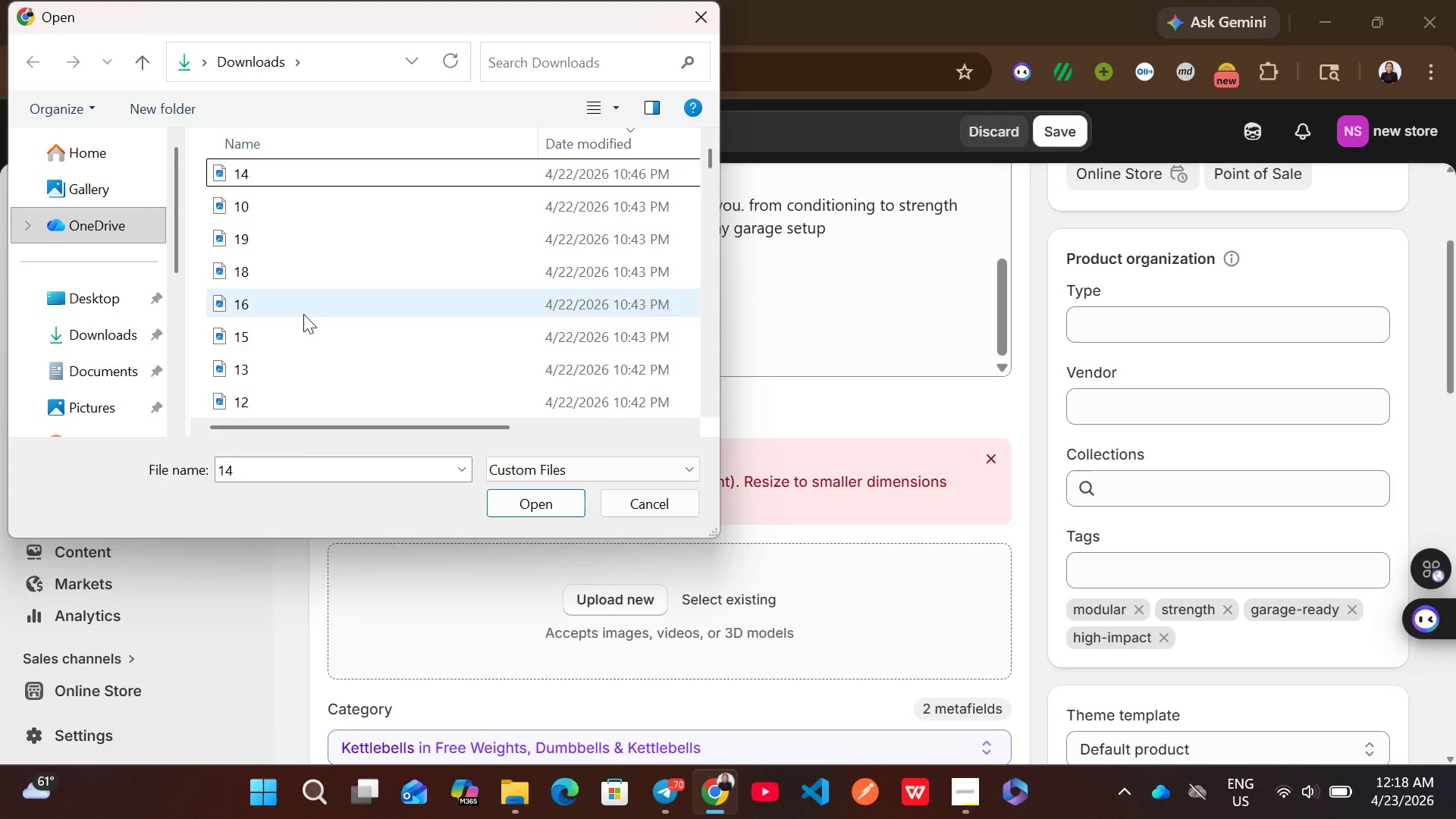 
scroll: coordinate [303, 314], scroll_direction: down, amount: 1.0
 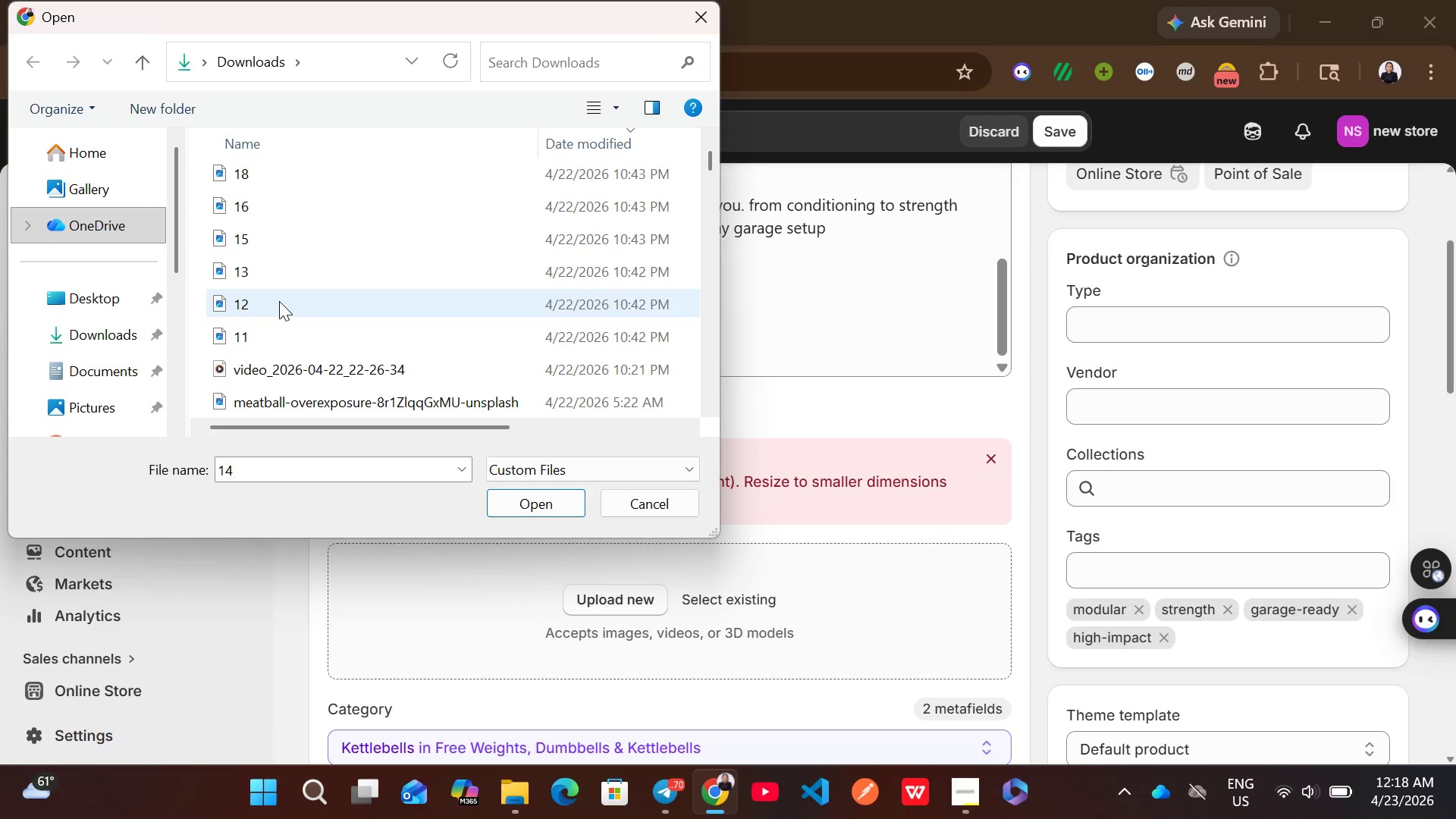 
left_click([279, 301])
 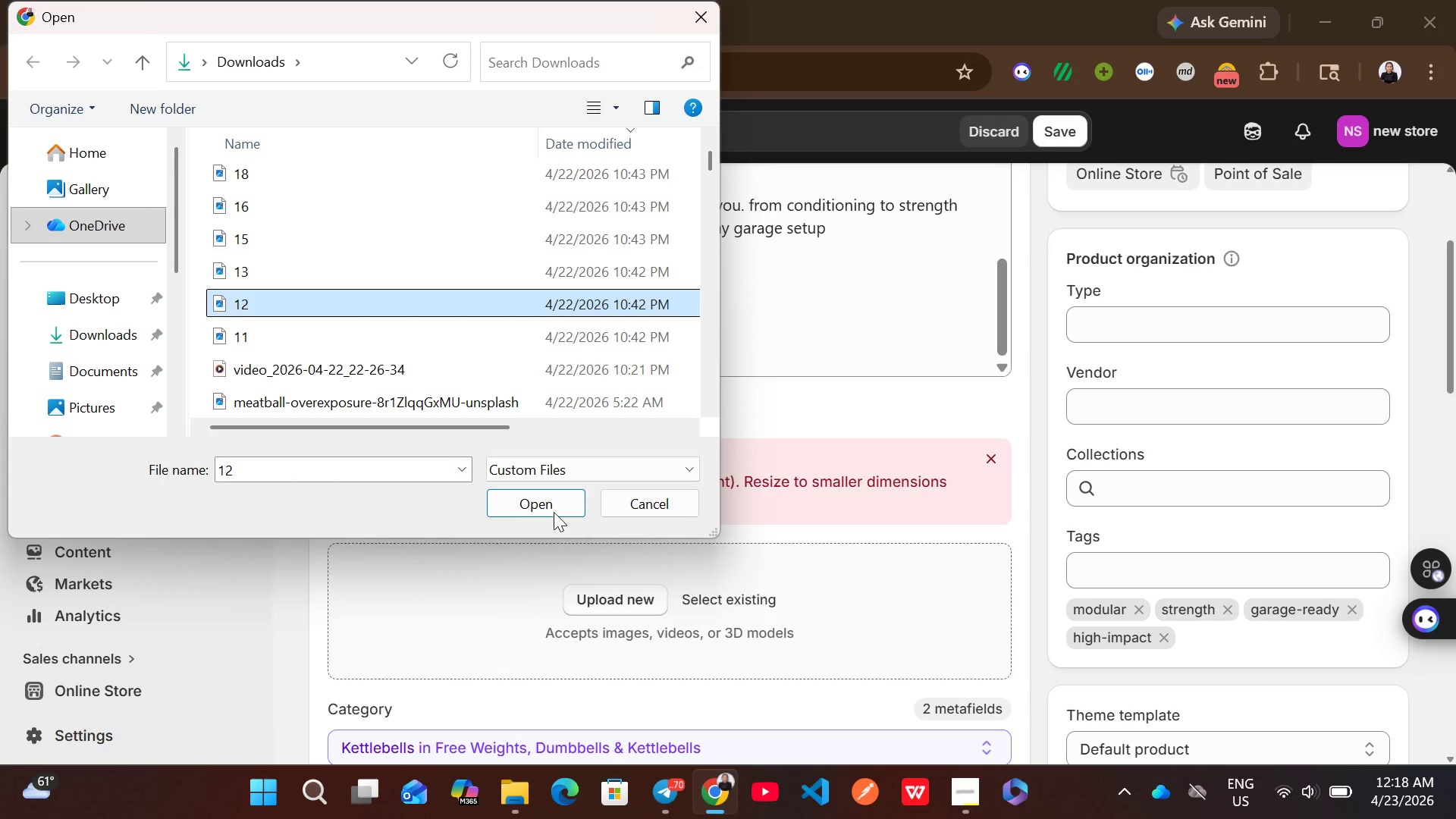 
left_click([556, 509])
 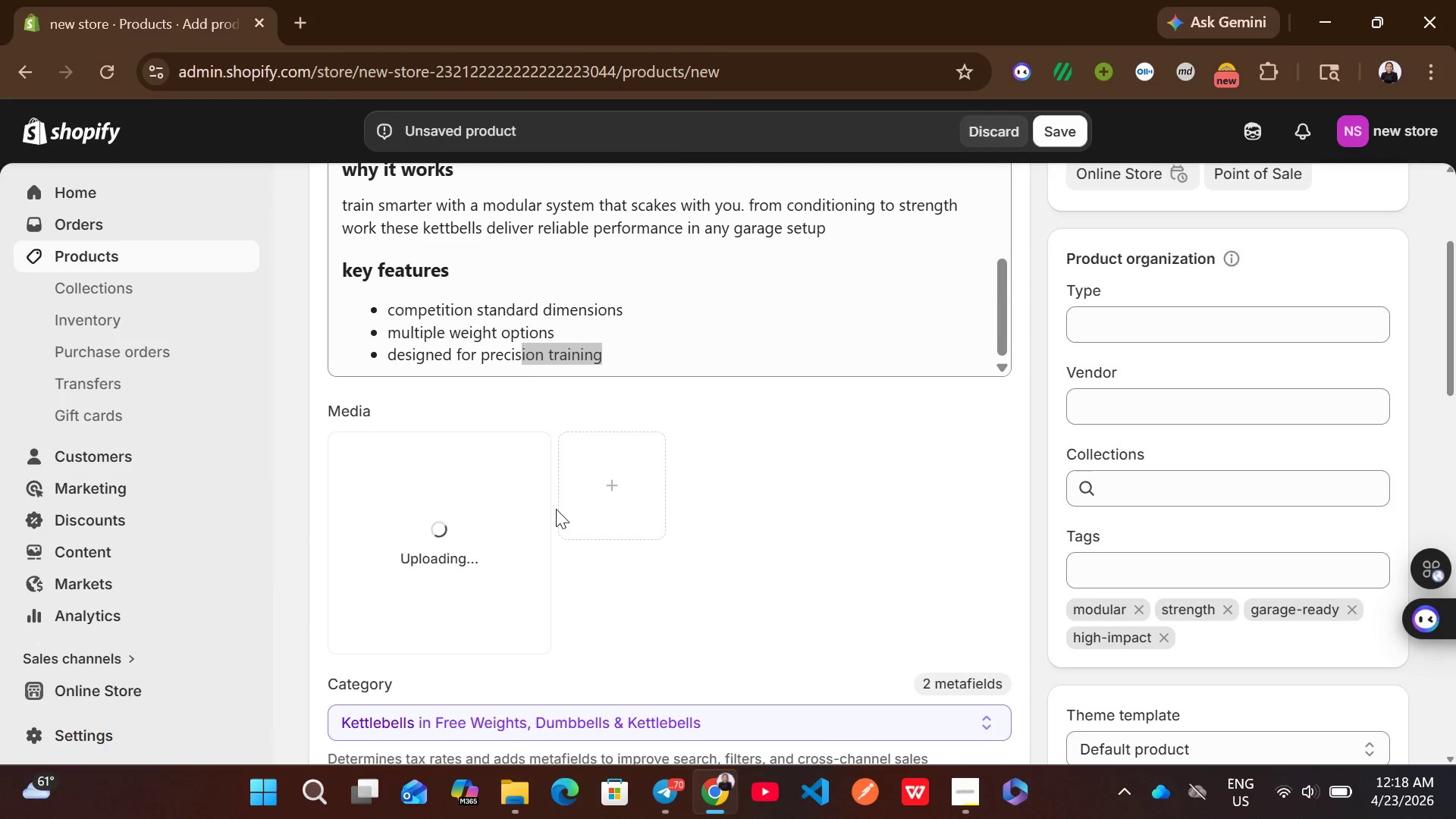 
wait(8.44)
 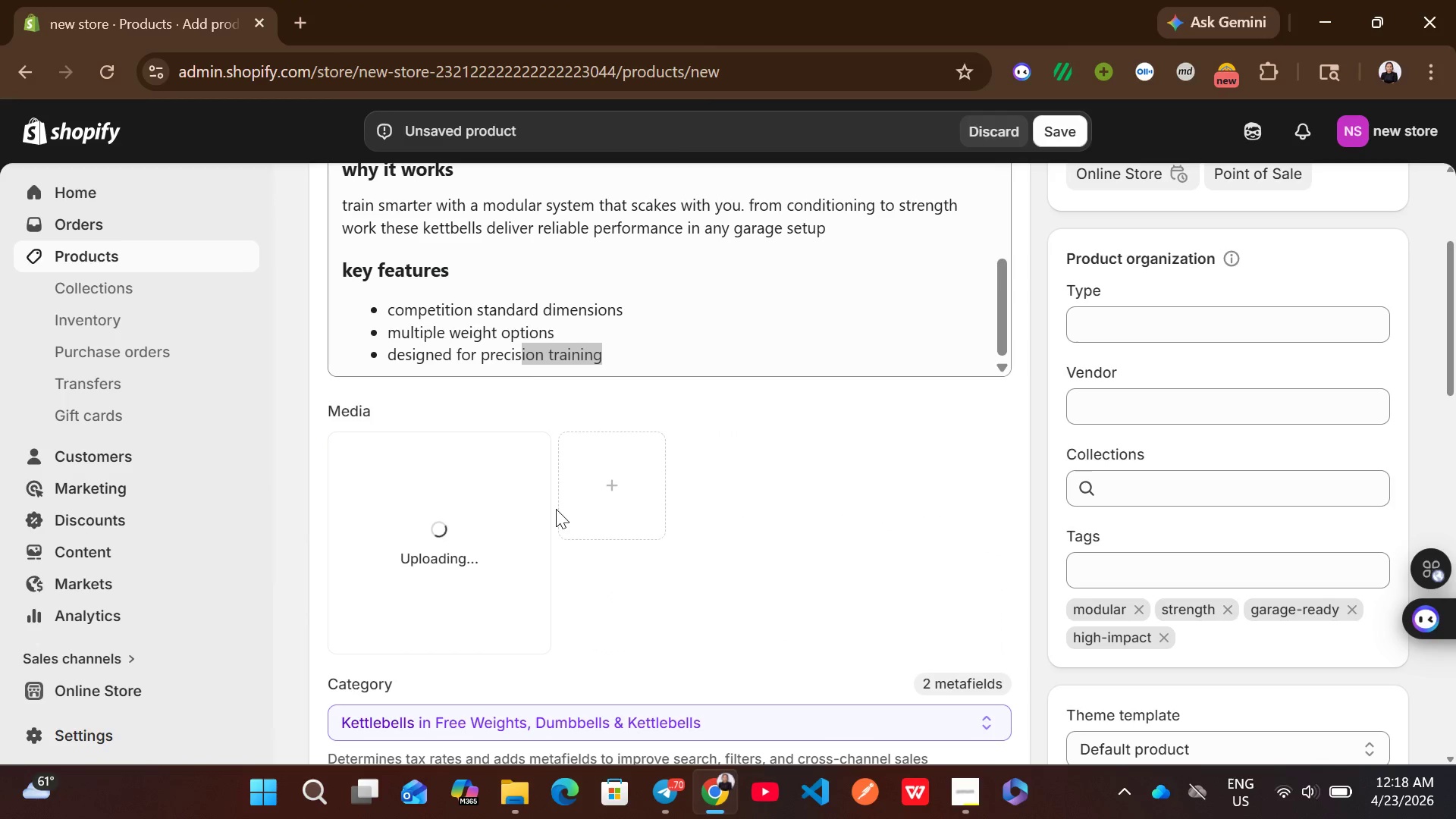 
left_click([438, 560])
 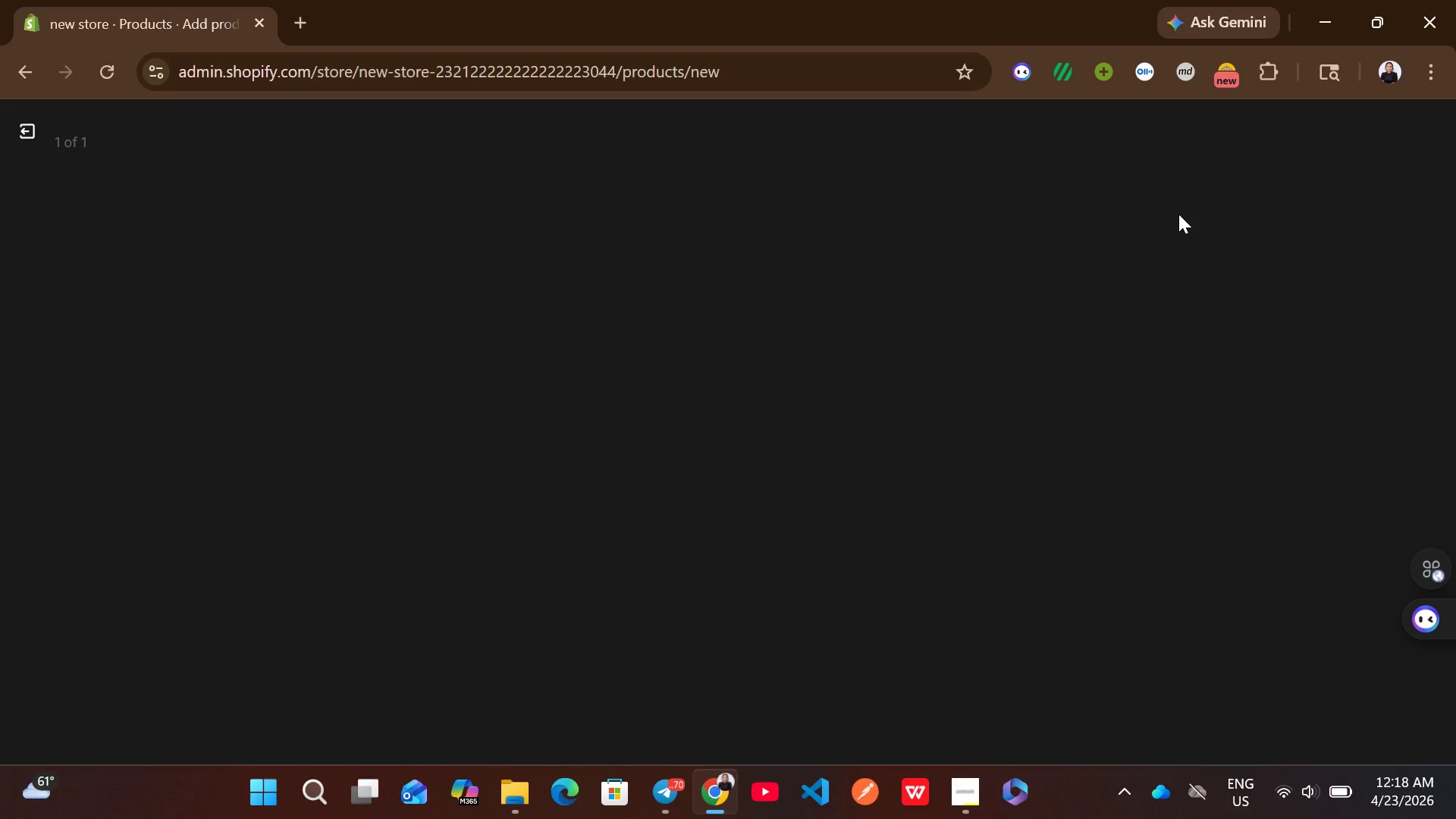 
mouse_move([1338, 212])
 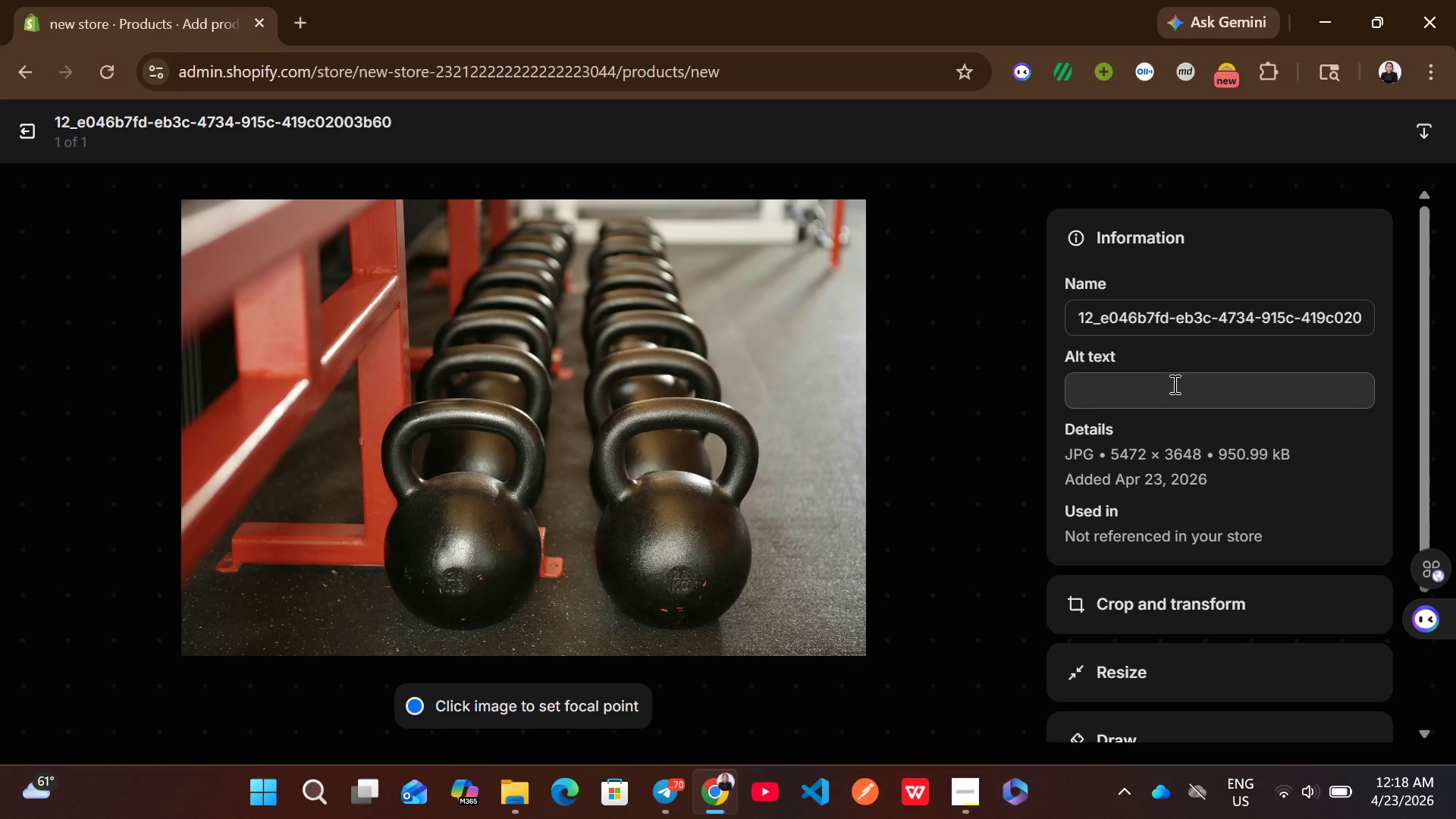 
left_click([1173, 384])
 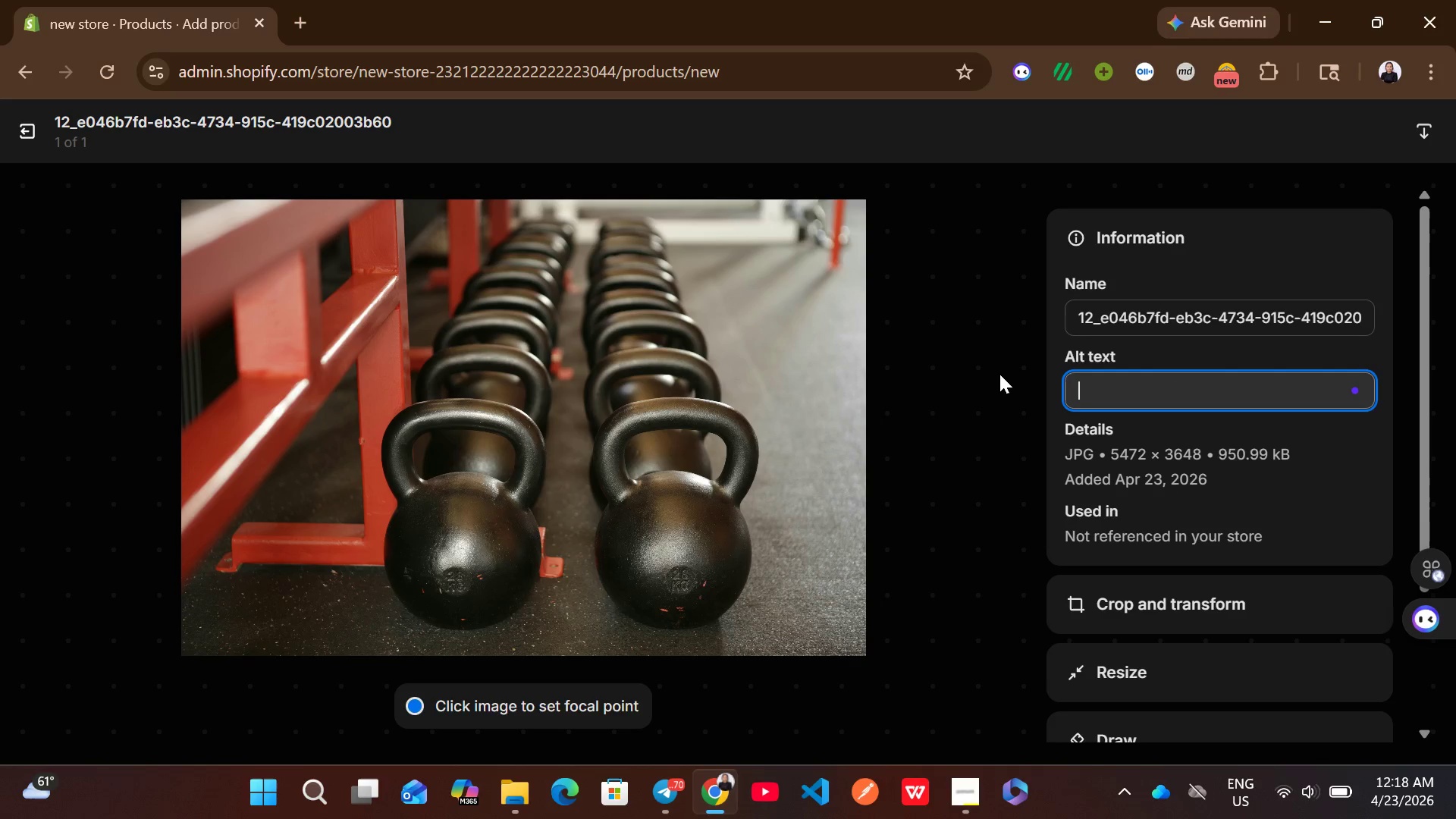 
left_click([1160, 386])
 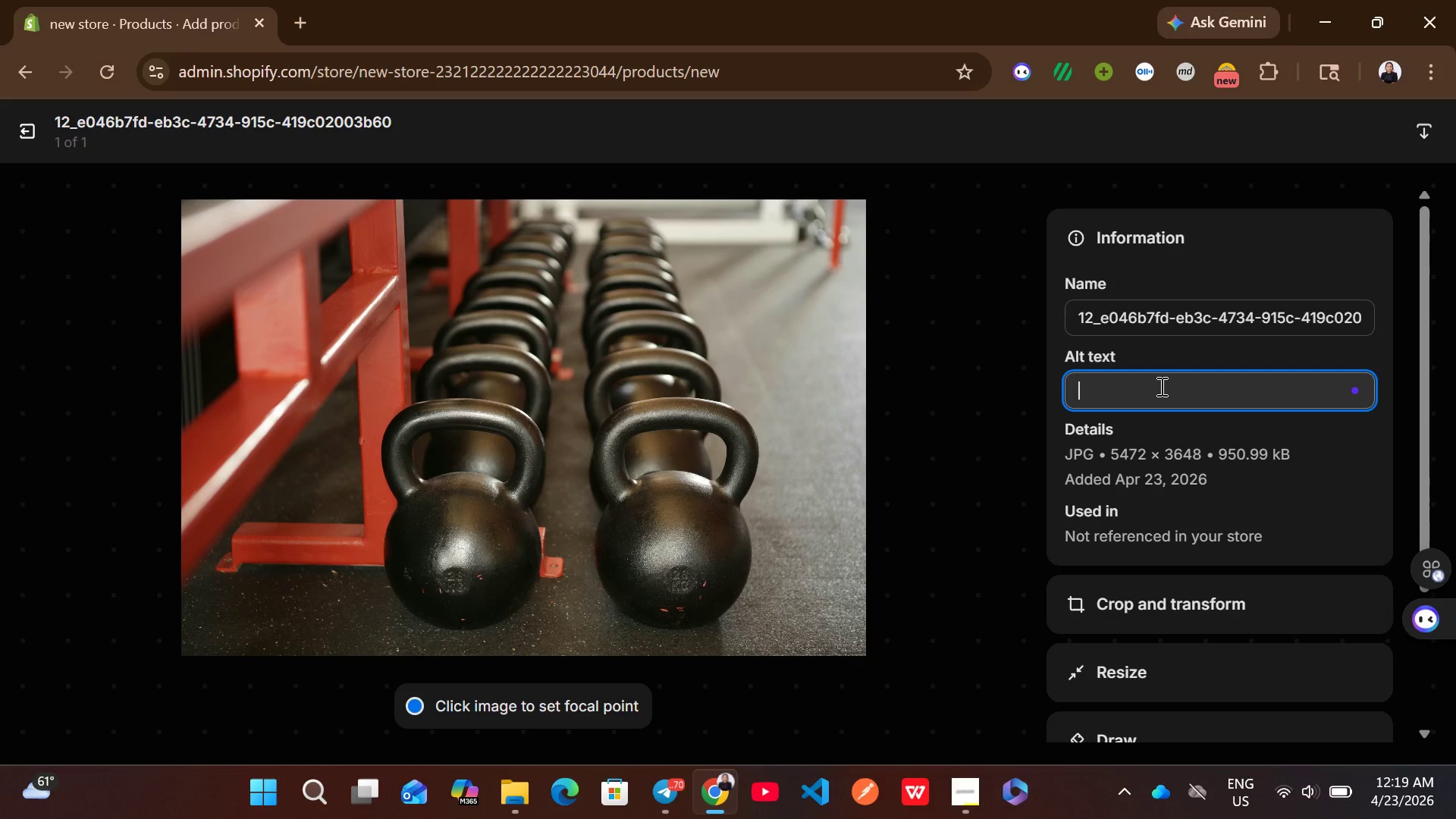 
wait(27.33)
 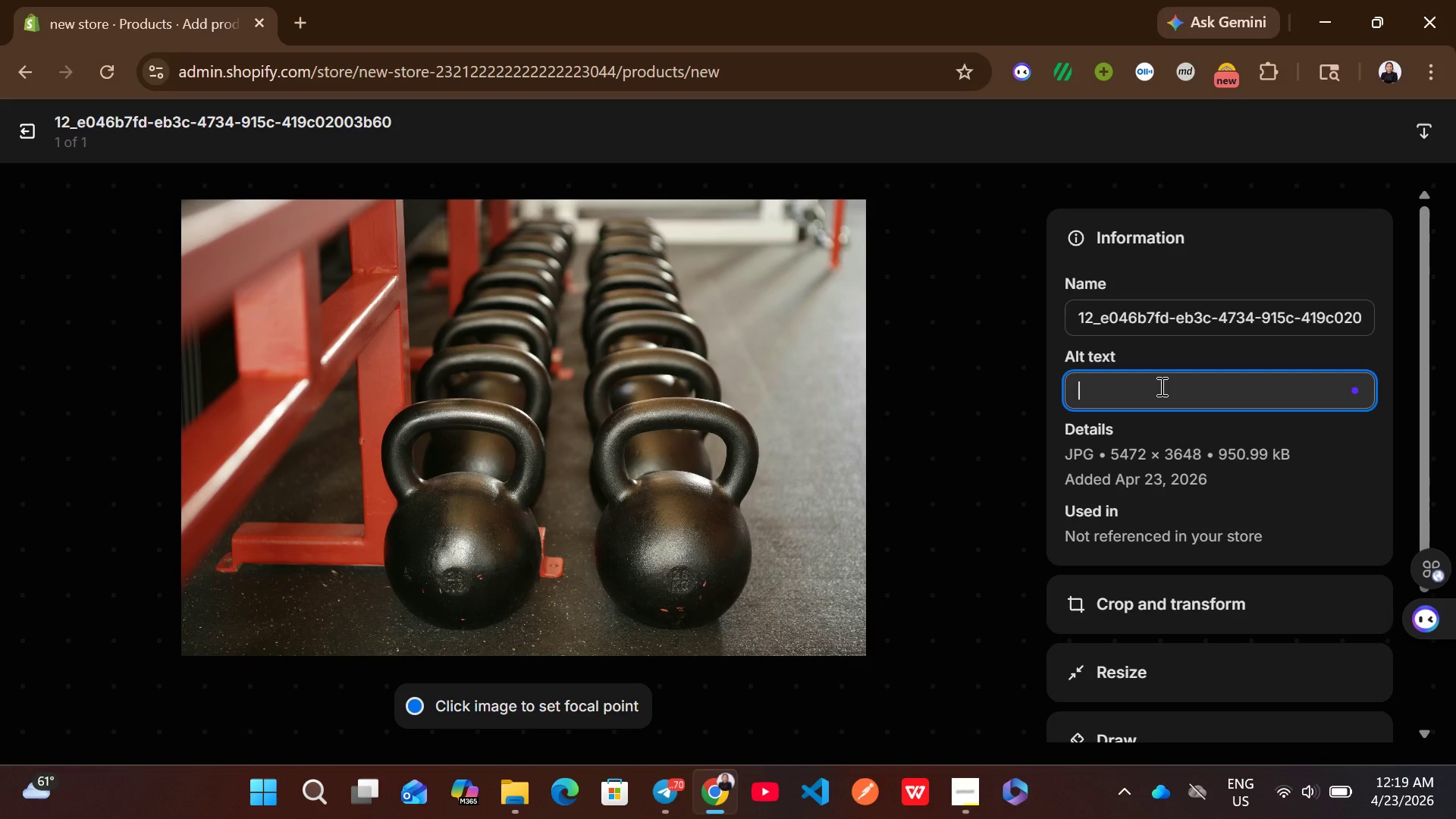 
type(dum)
 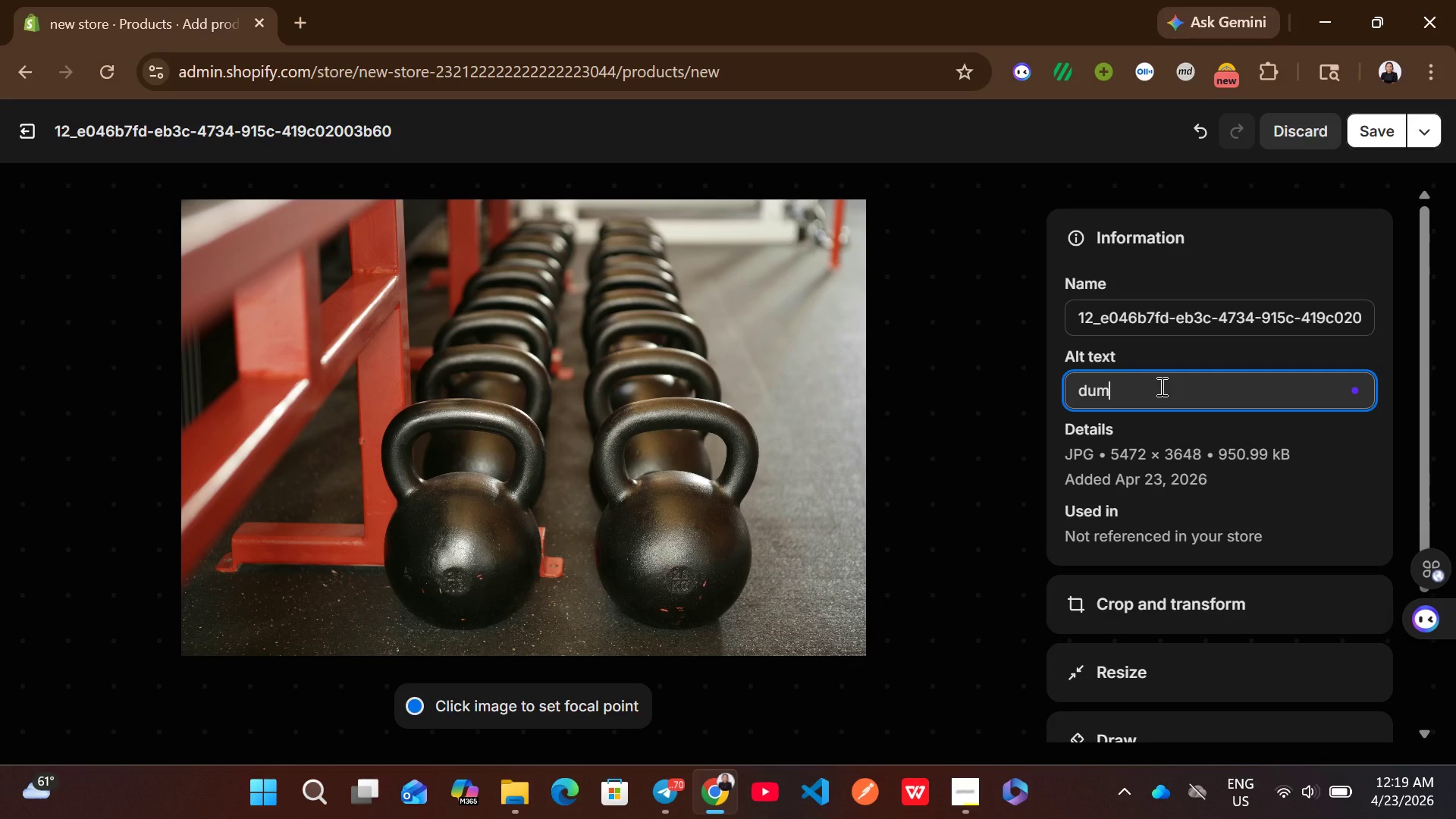 
wait(7.19)
 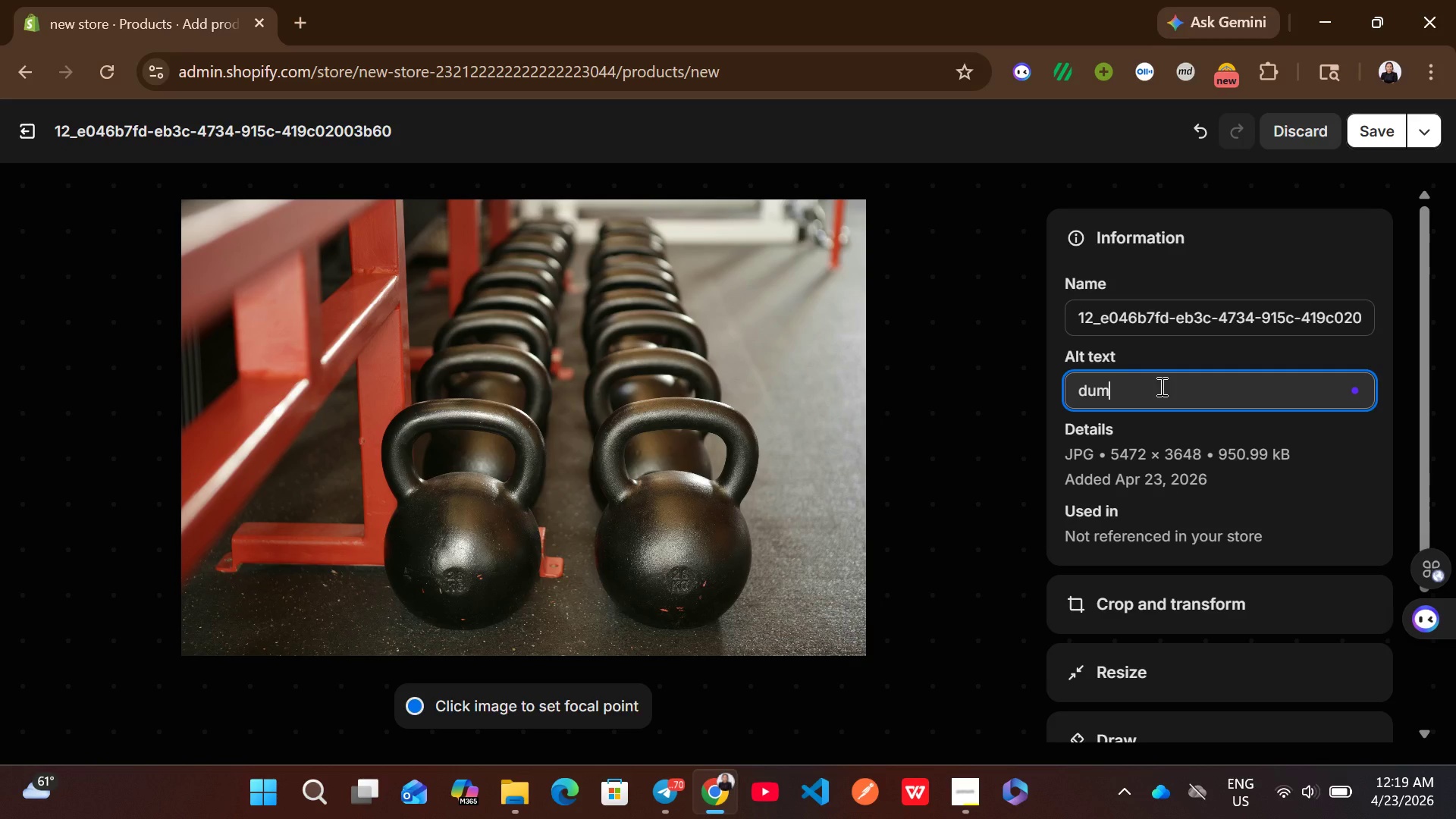 
key(Backspace)
key(Backspace)
key(Backspace)
key(Backspace)
type(a competitive )
 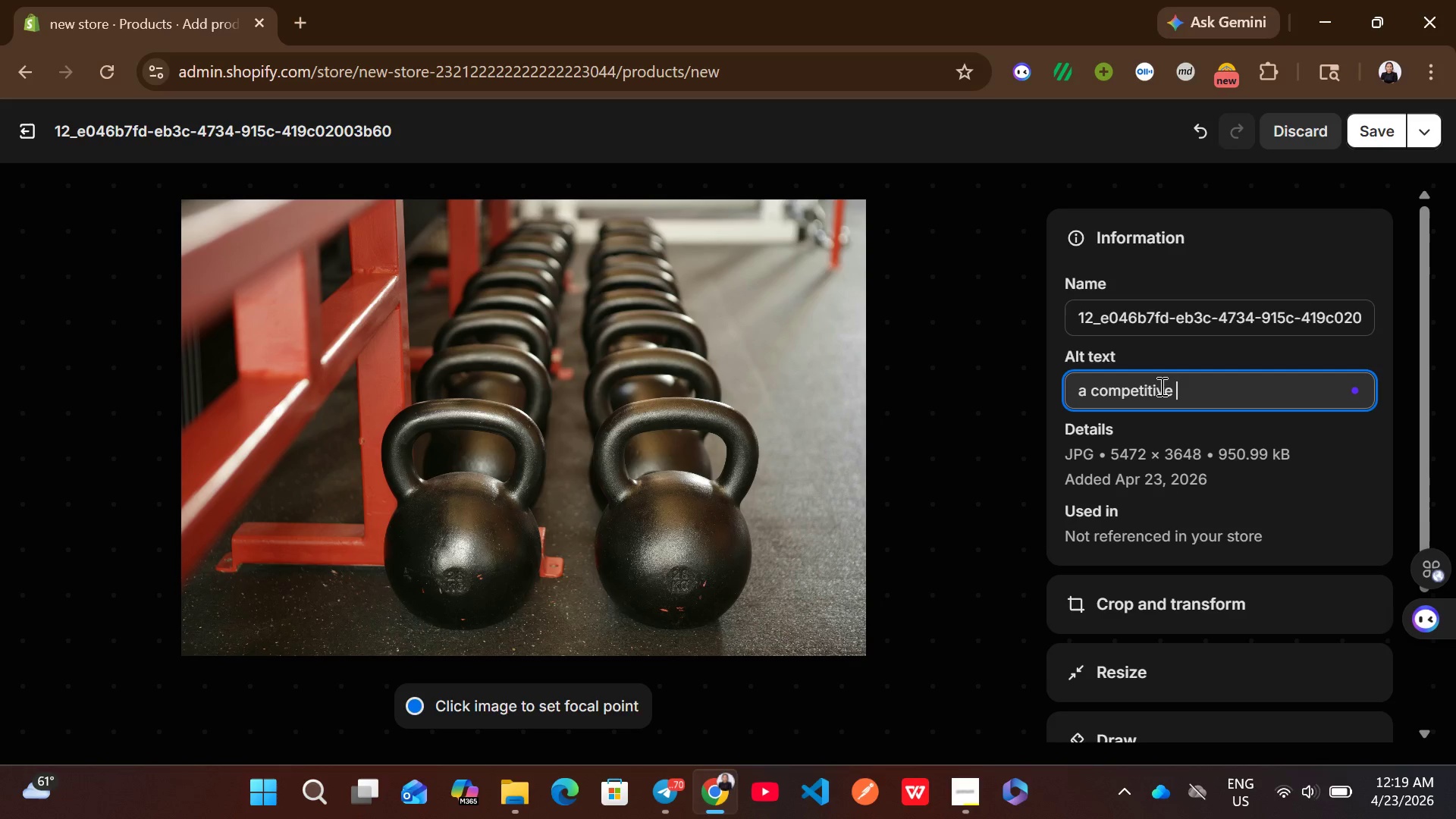 
wait(5.61)
 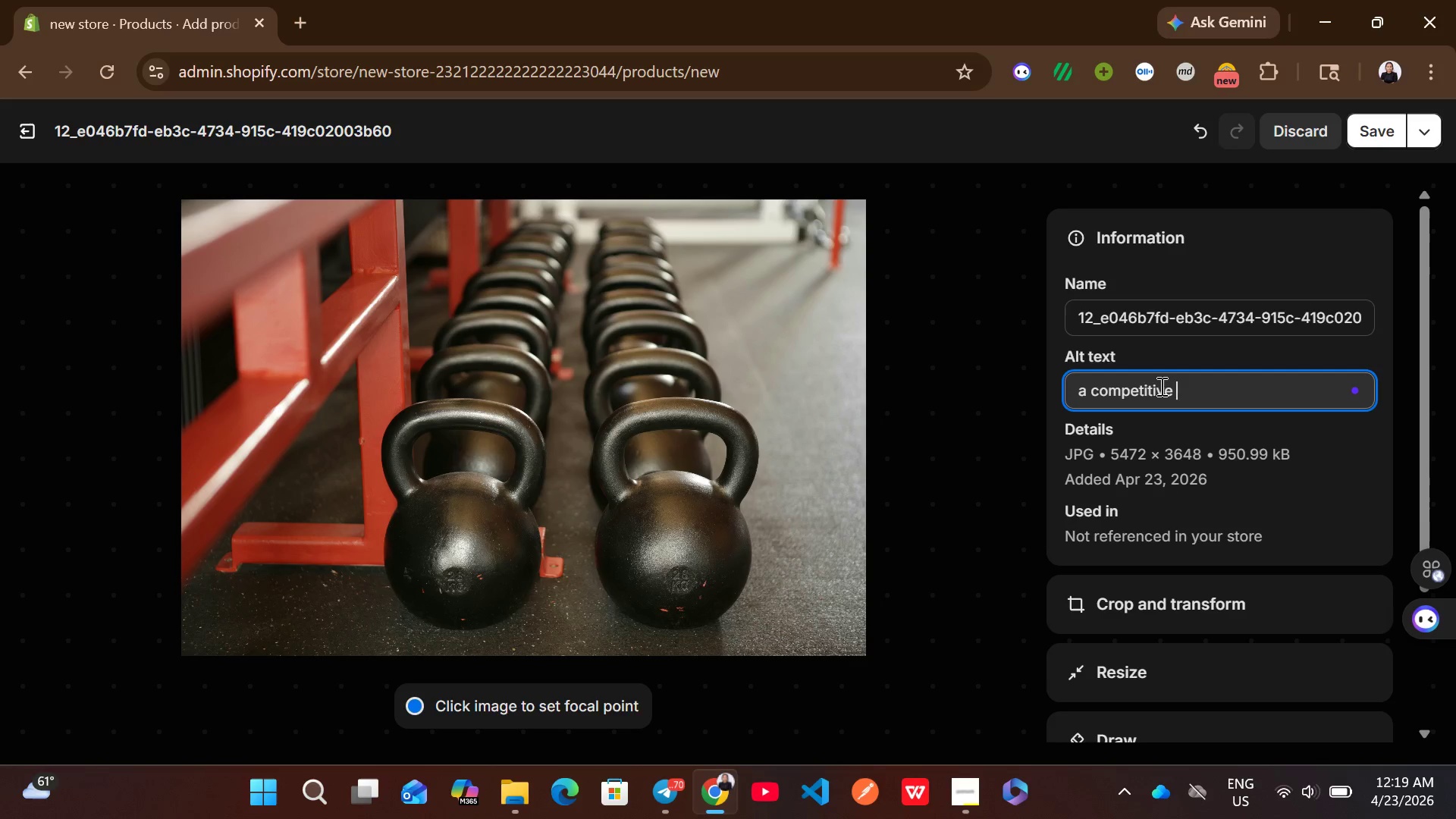 
key(Backspace)
key(Backspace)
key(Backspace)
key(Backspace)
key(Backspace)
type(tion kettle page )
 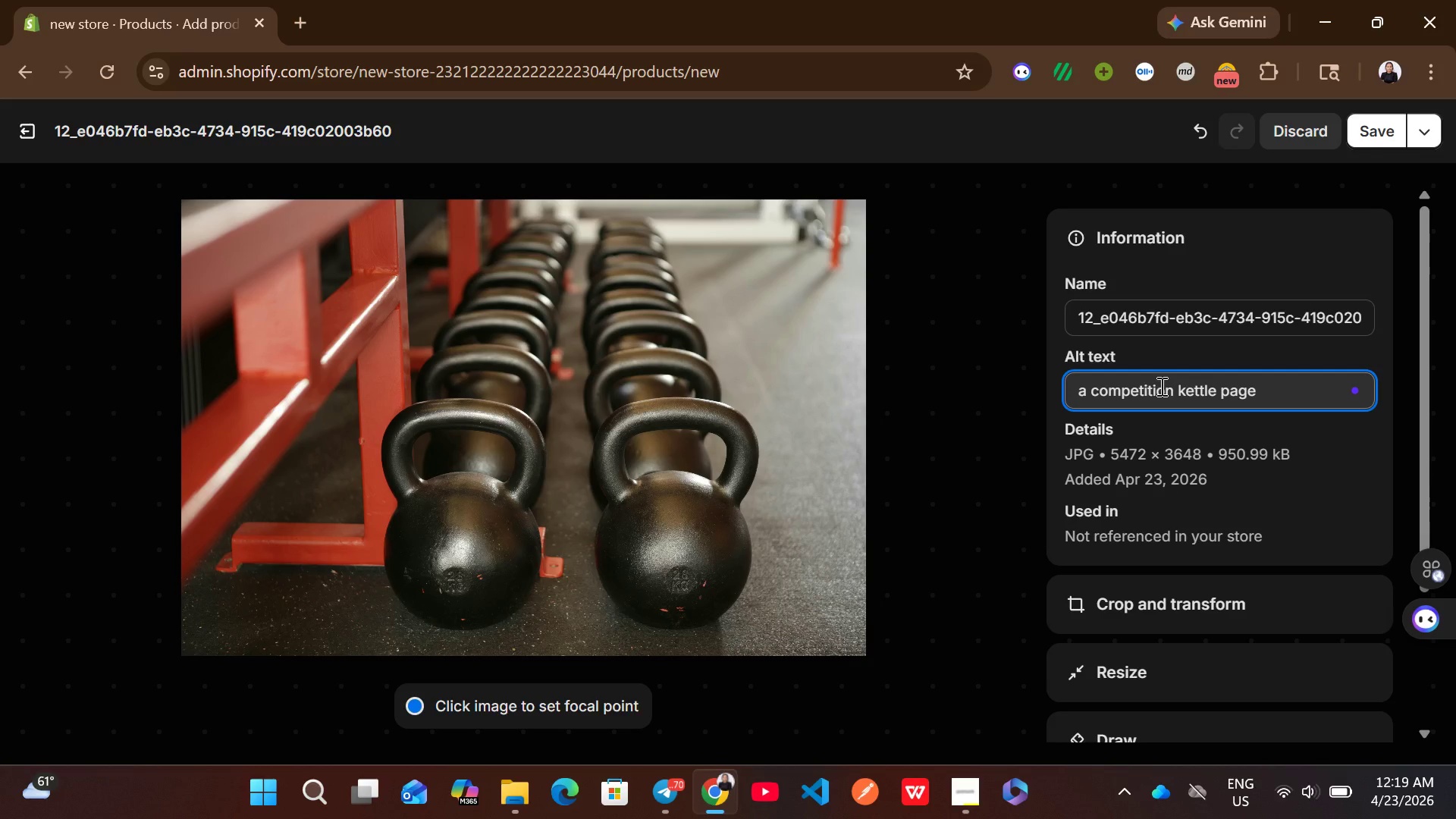 
key(Backspace)
key(Backspace)
key(Backspace)
key(Backspace)
key(Backspace)
key(Backspace)
type(bells )
 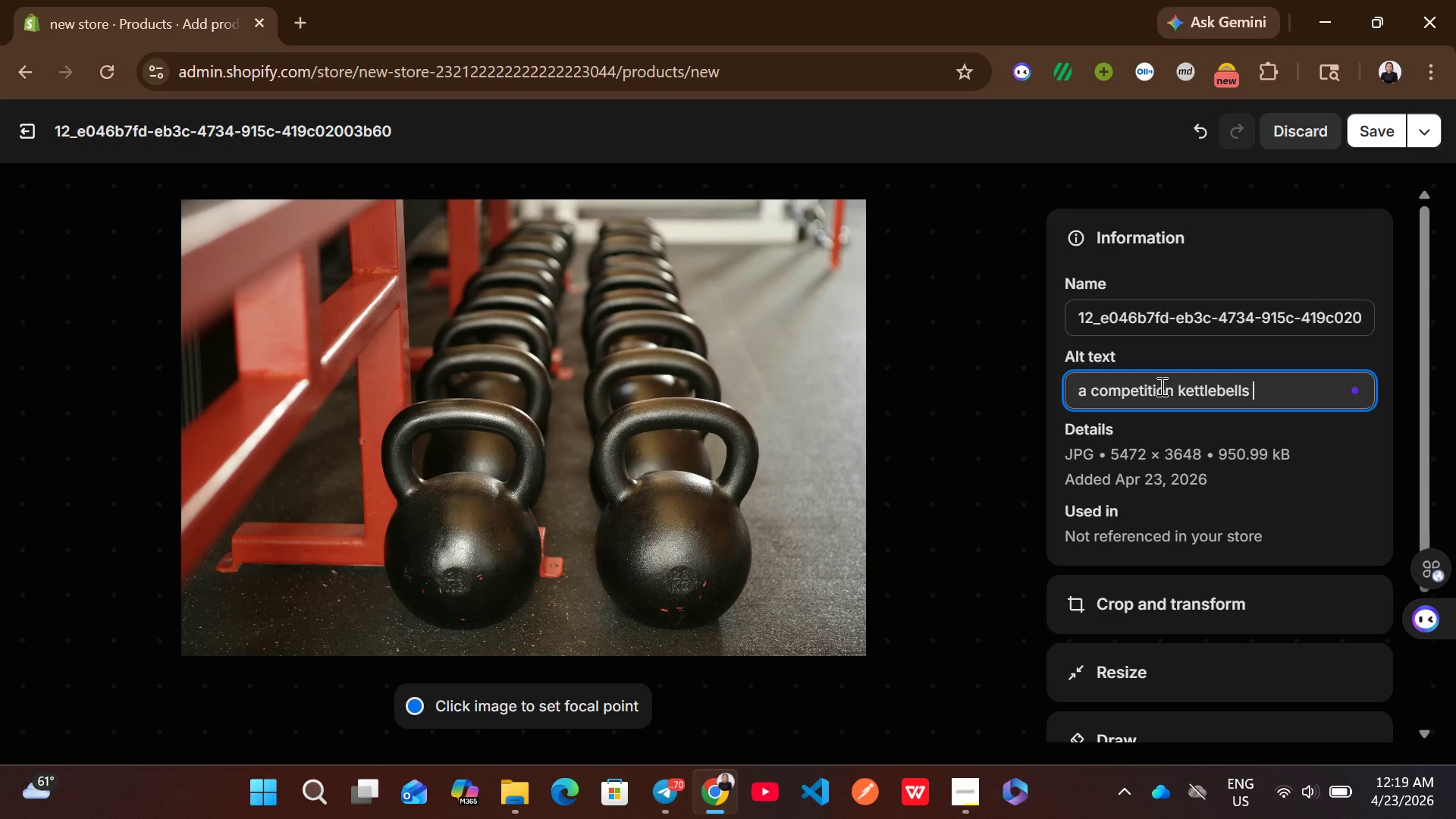 
type(different weights lines)
key(Backspace)
type(d up)
 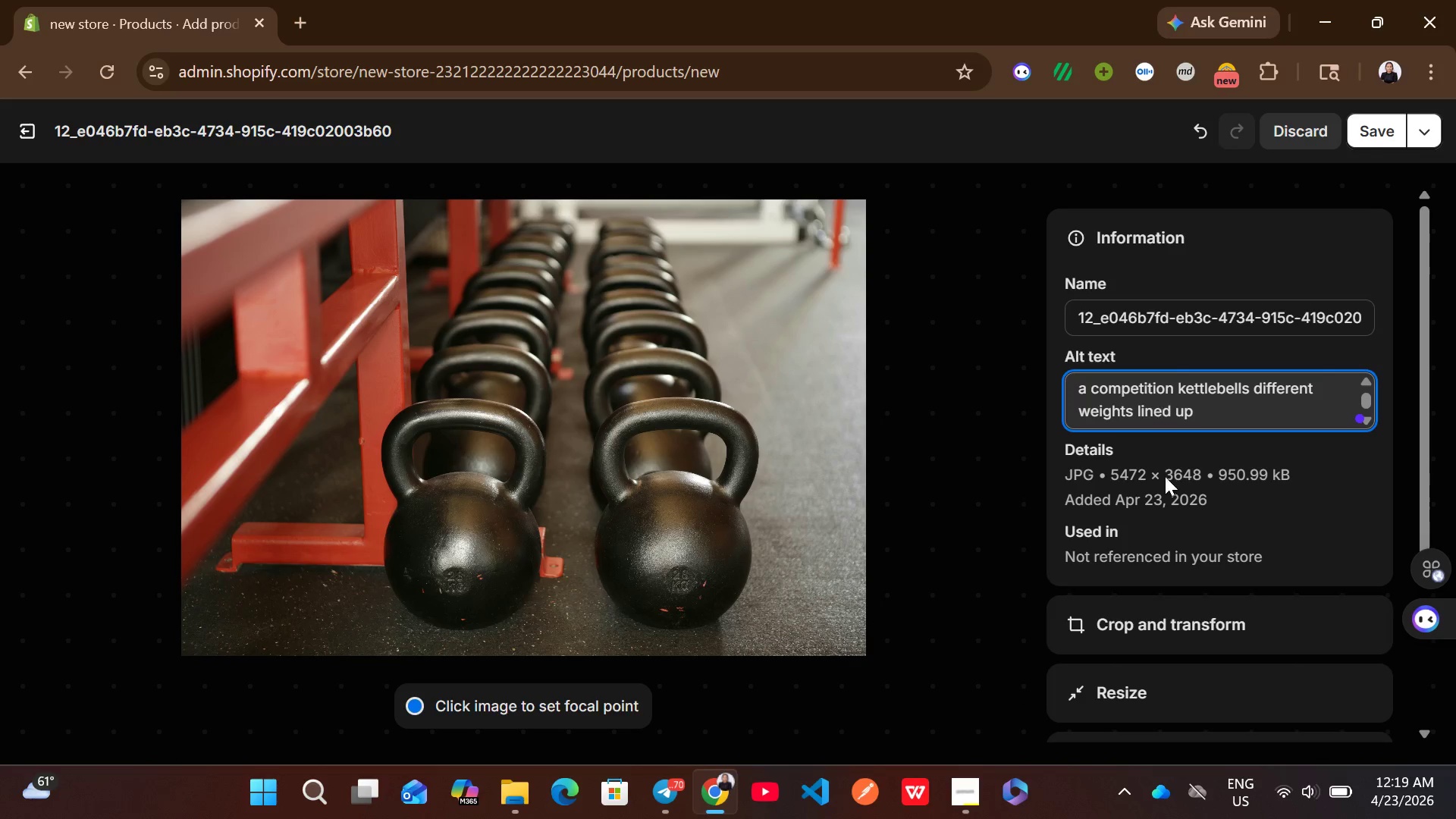 
mouse_move([1147, 490])
 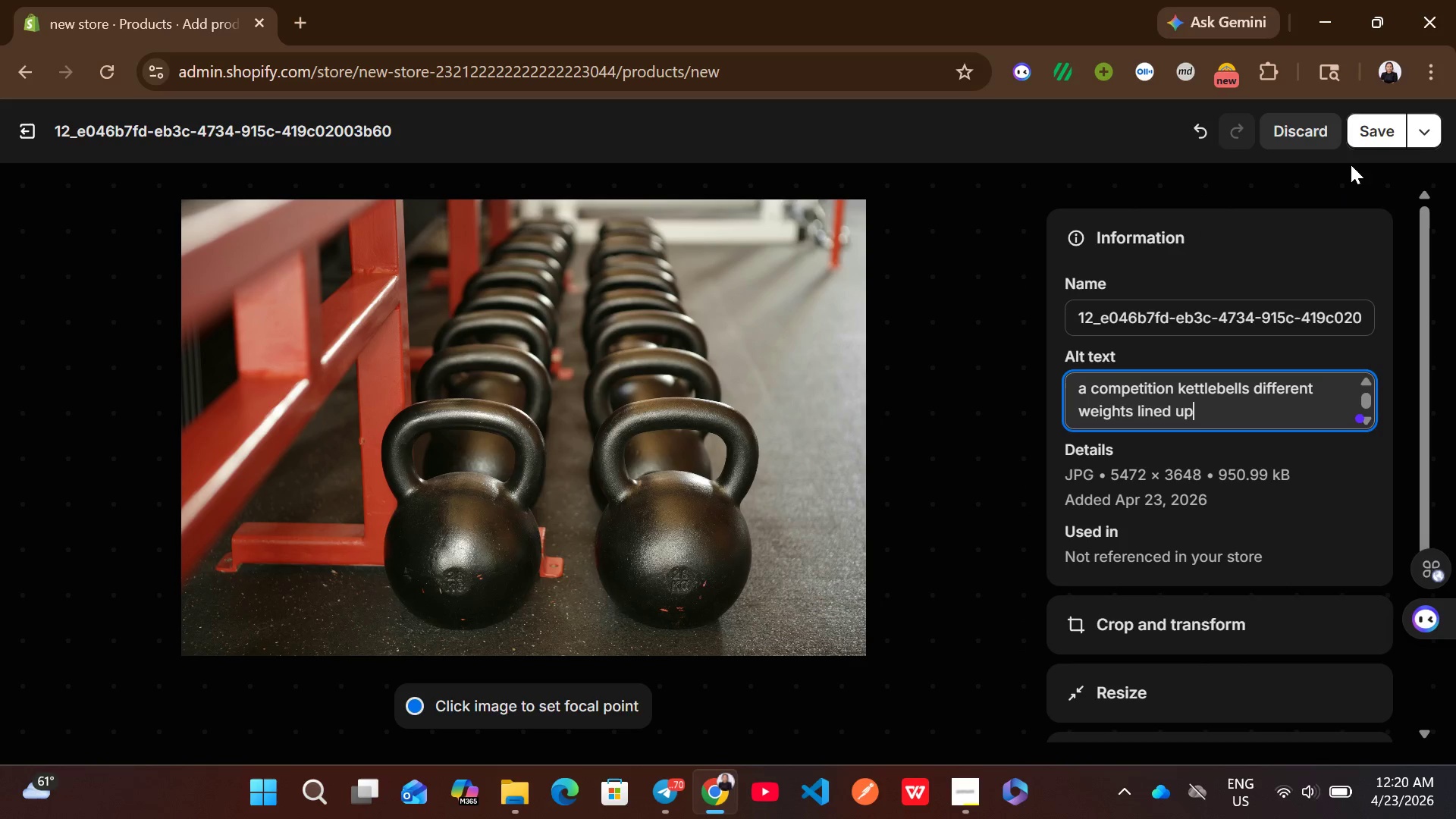 
left_click([1386, 112])
 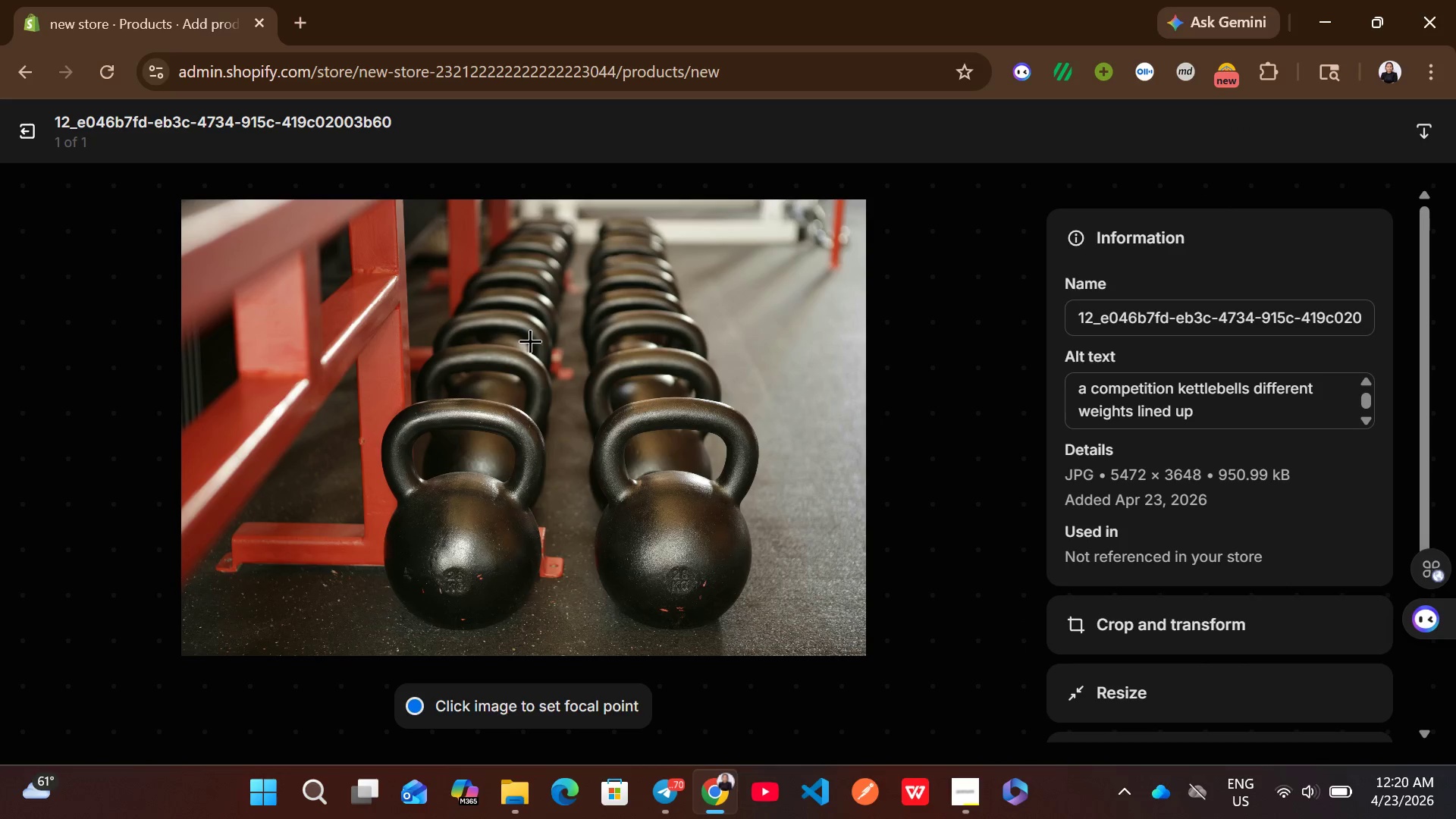 
left_click([27, 127])
 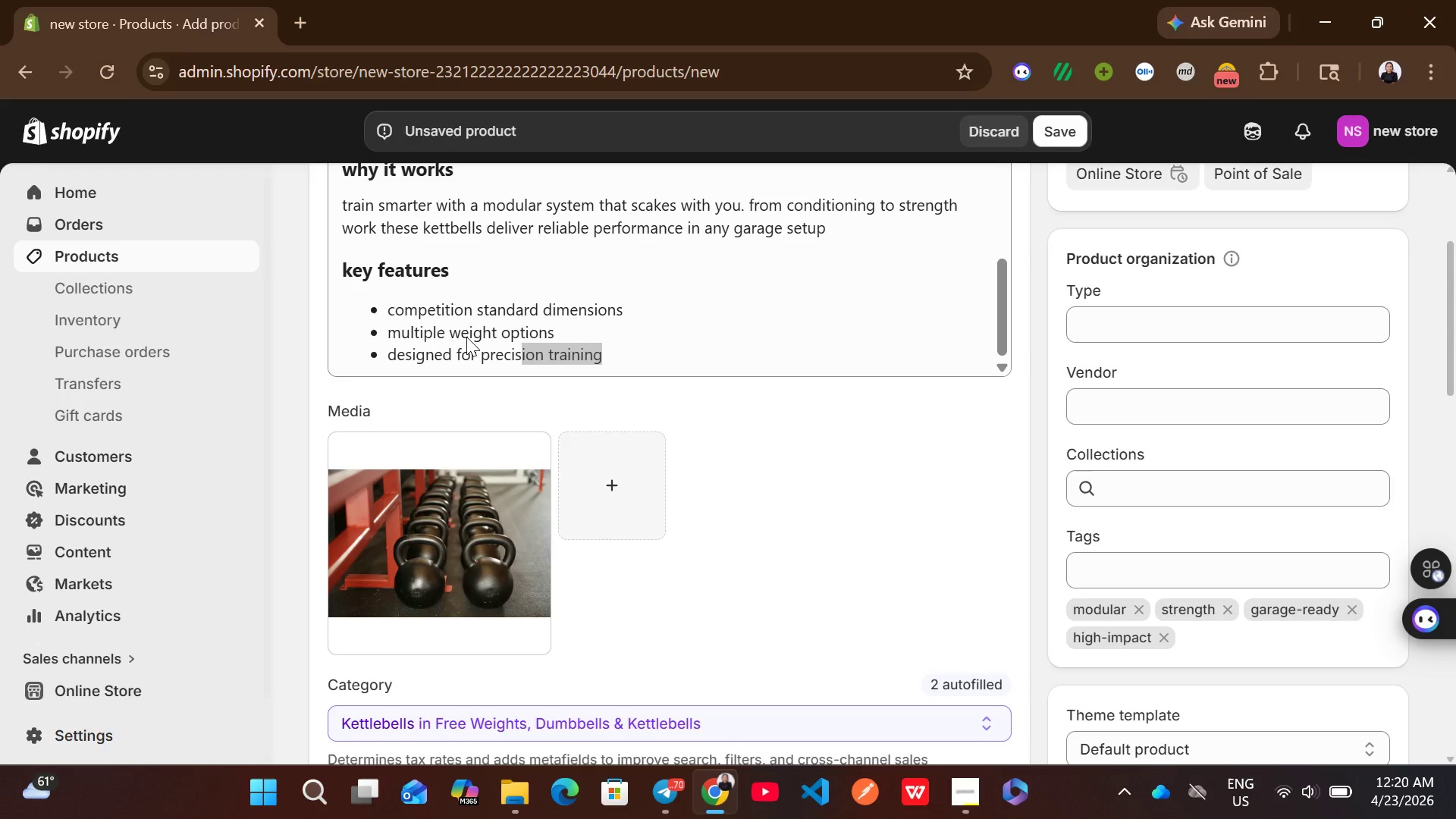 
mouse_move([516, 357])
 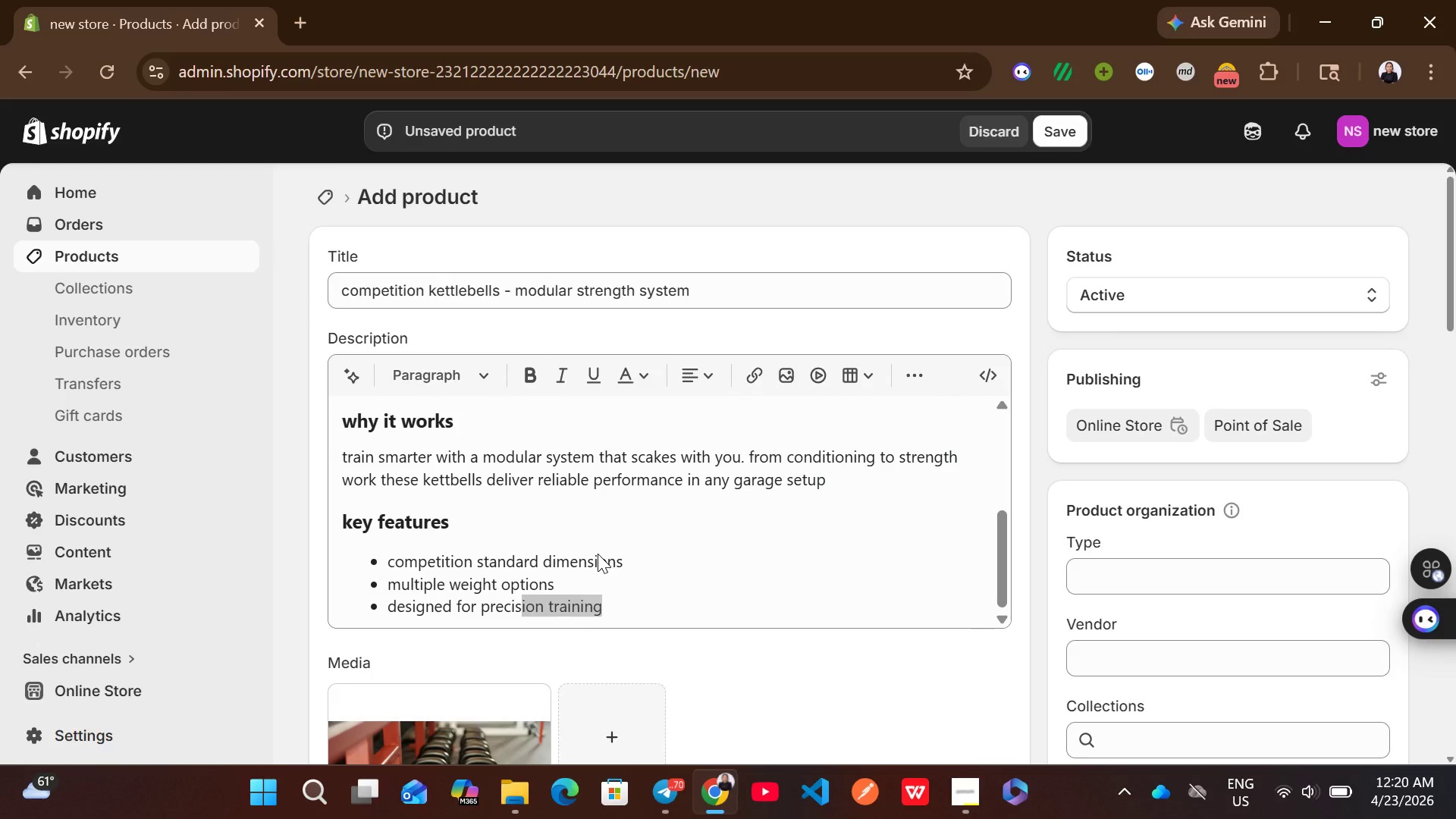 
left_click([598, 554])
 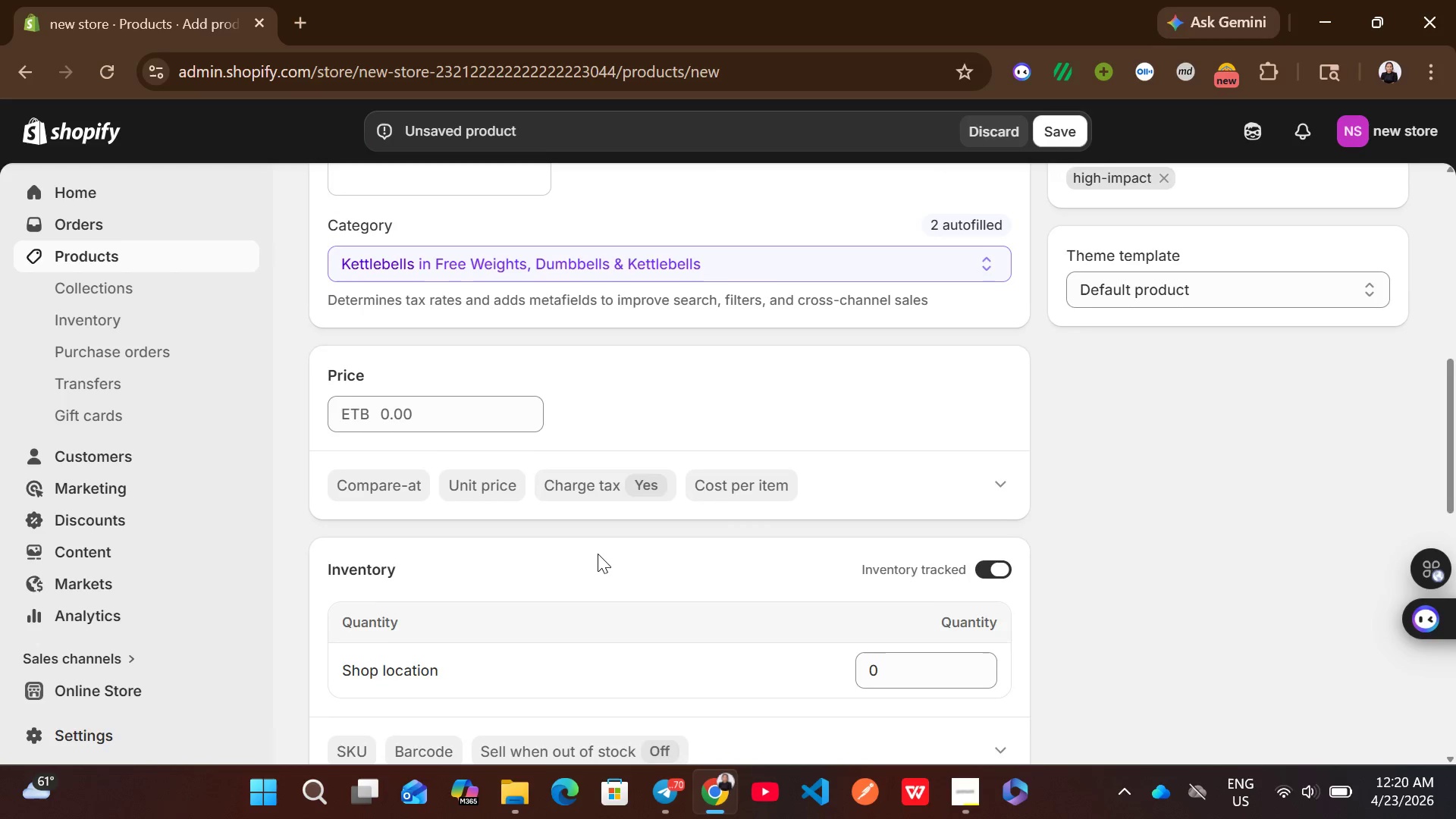 
wait(6.92)
 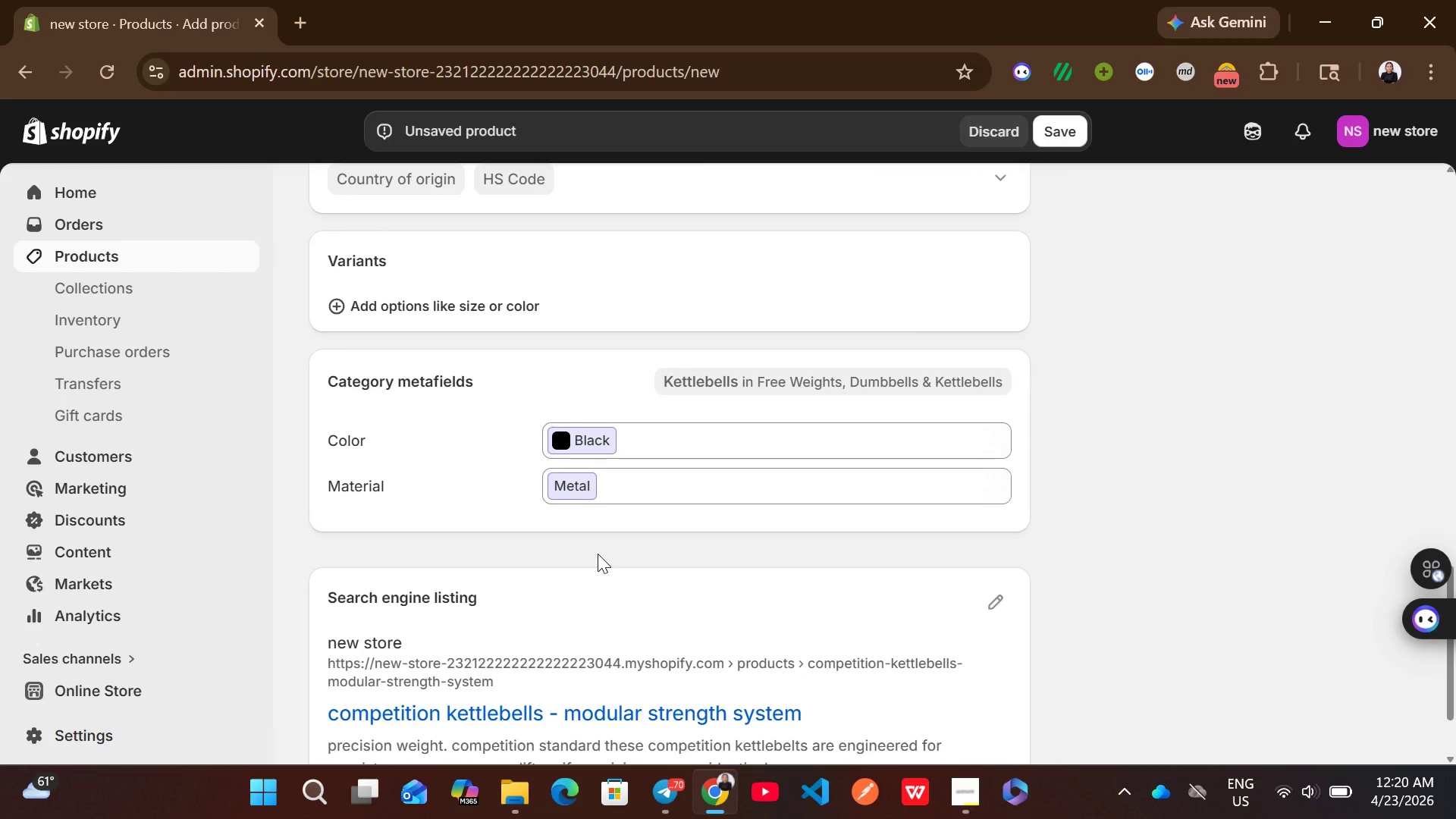 
left_click([959, 802])